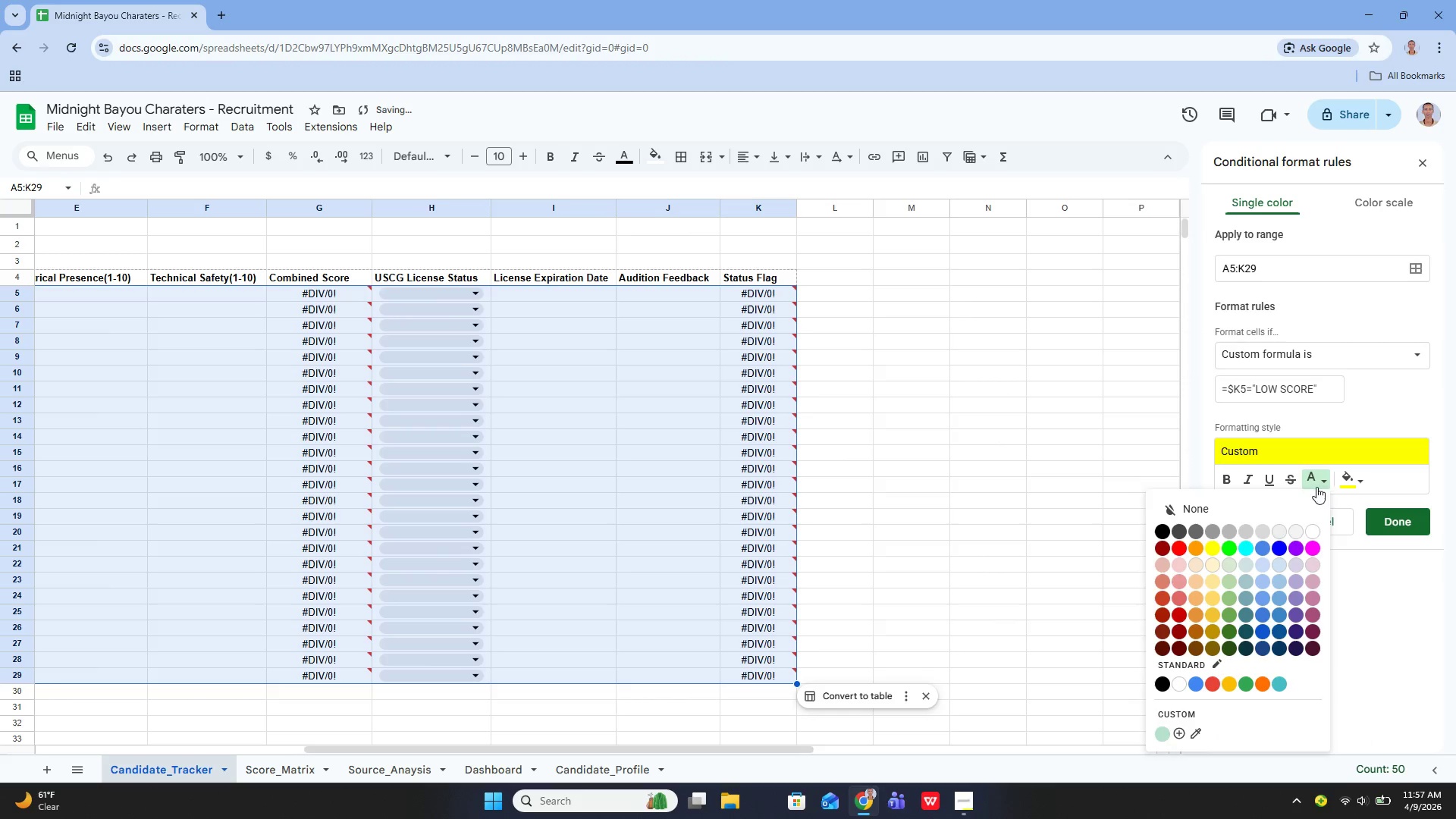 
left_click([1316, 529])
 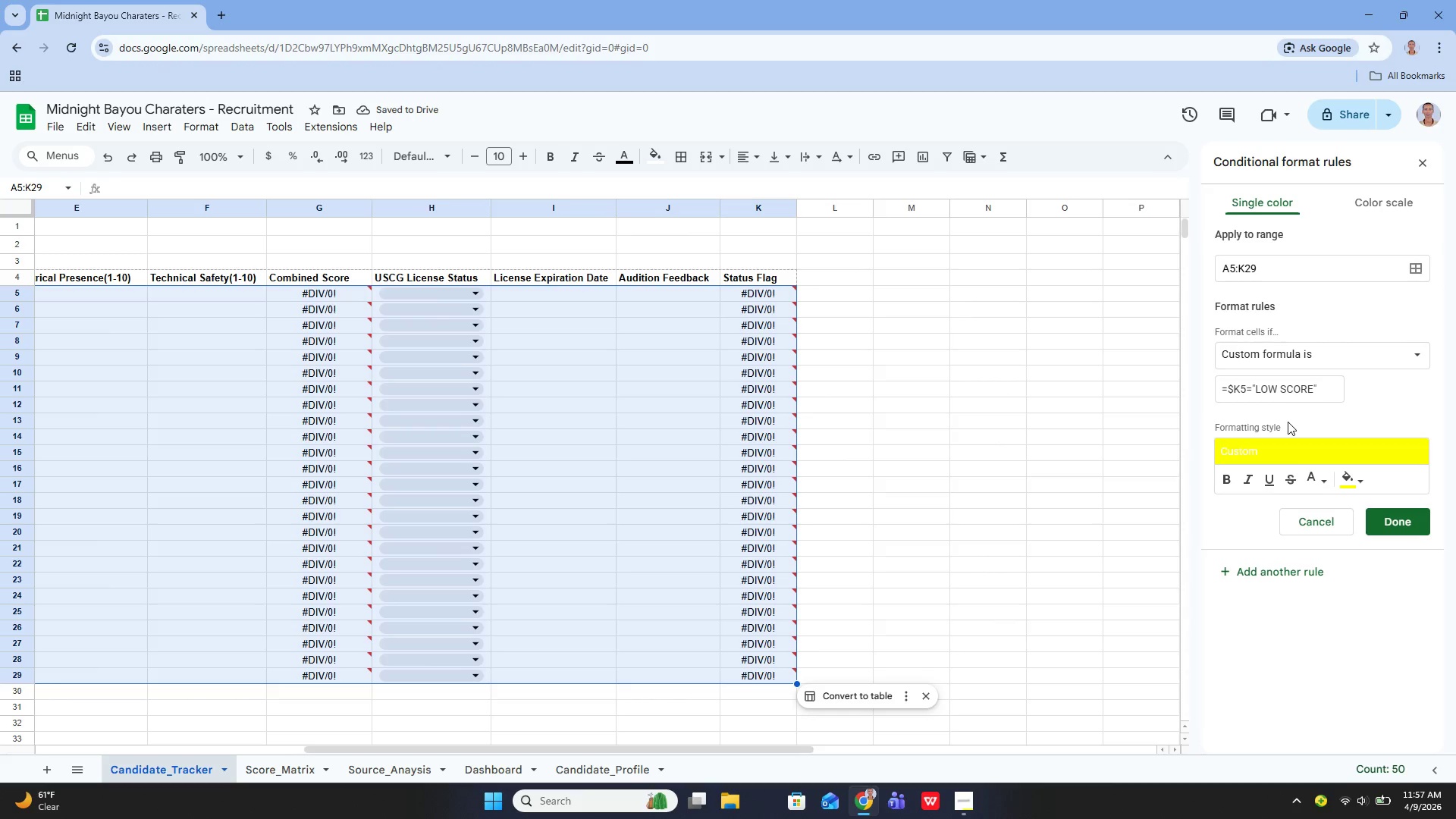 
wait(5.61)
 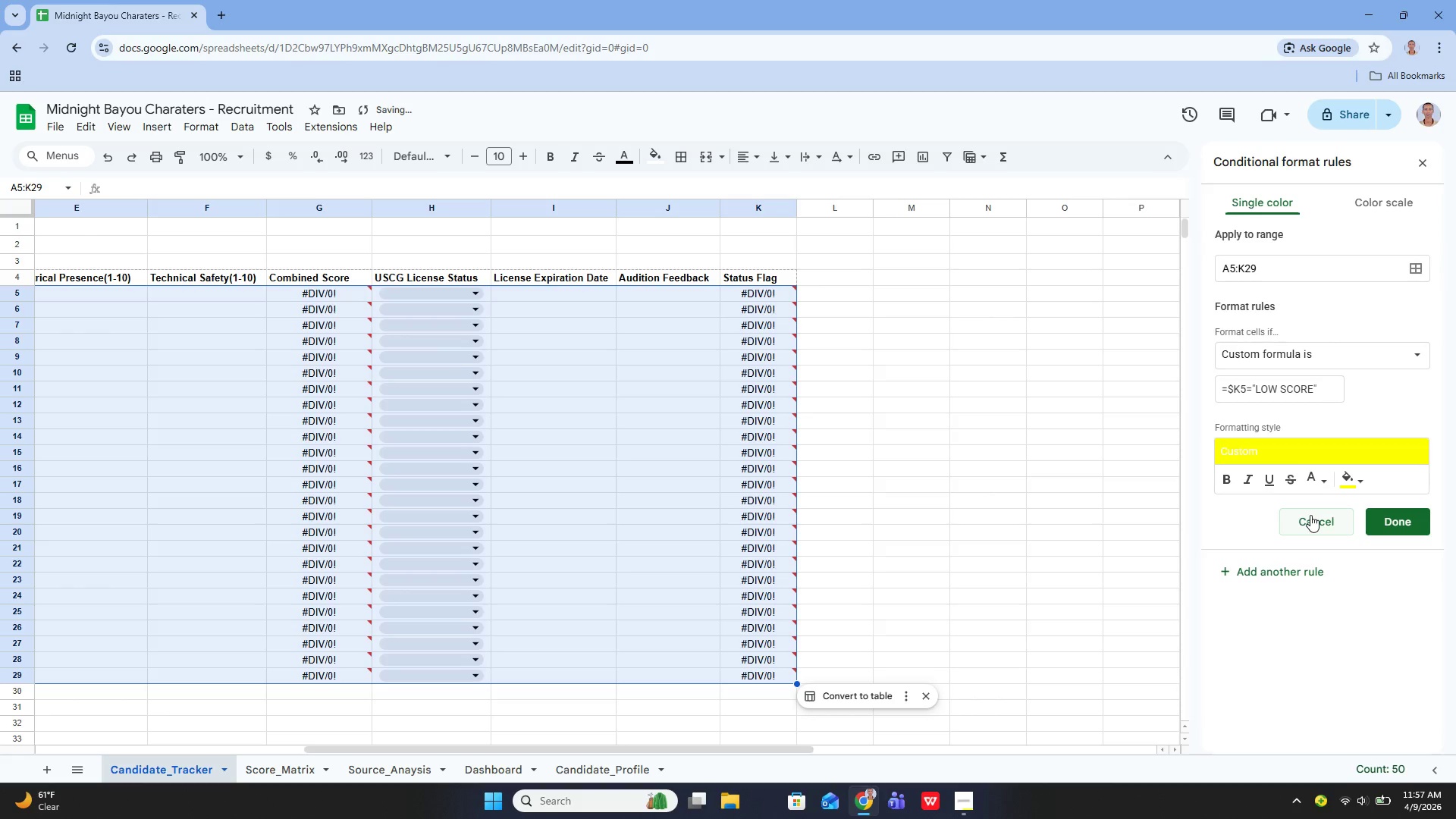 
left_click([1389, 526])
 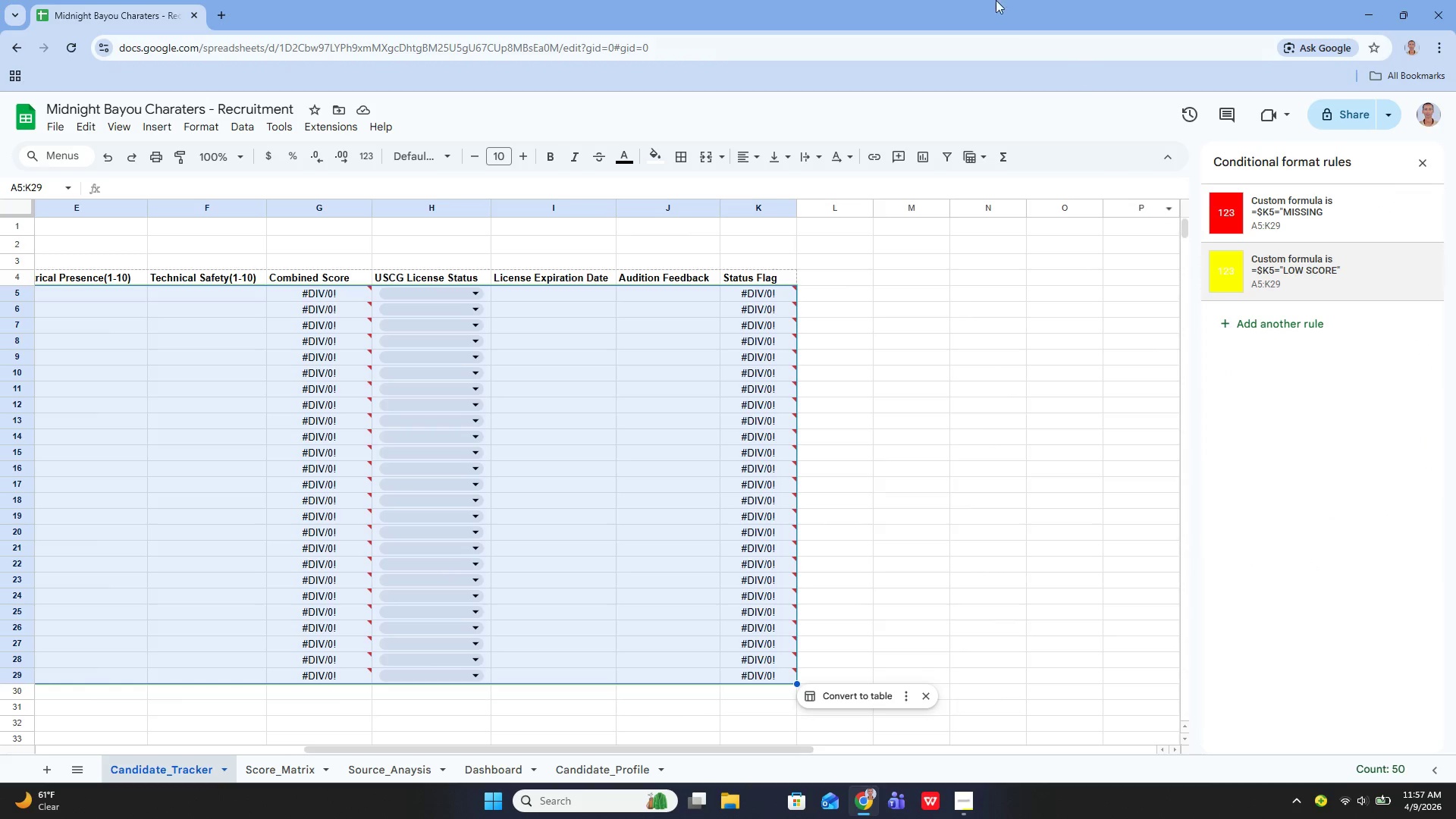 
wait(6.36)
 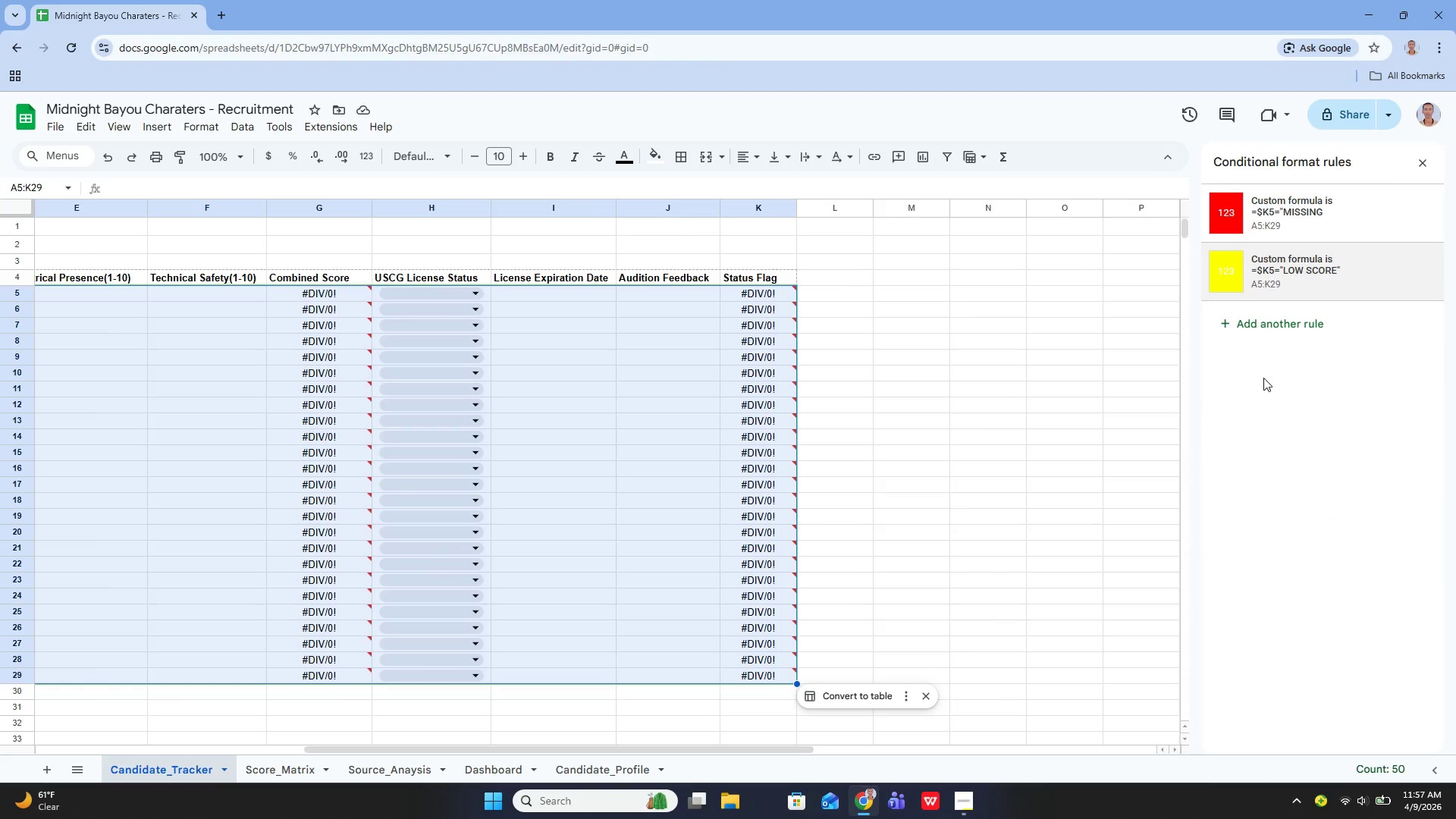 
scroll: coordinate [877, 344], scroll_direction: none, amount: 0.0
 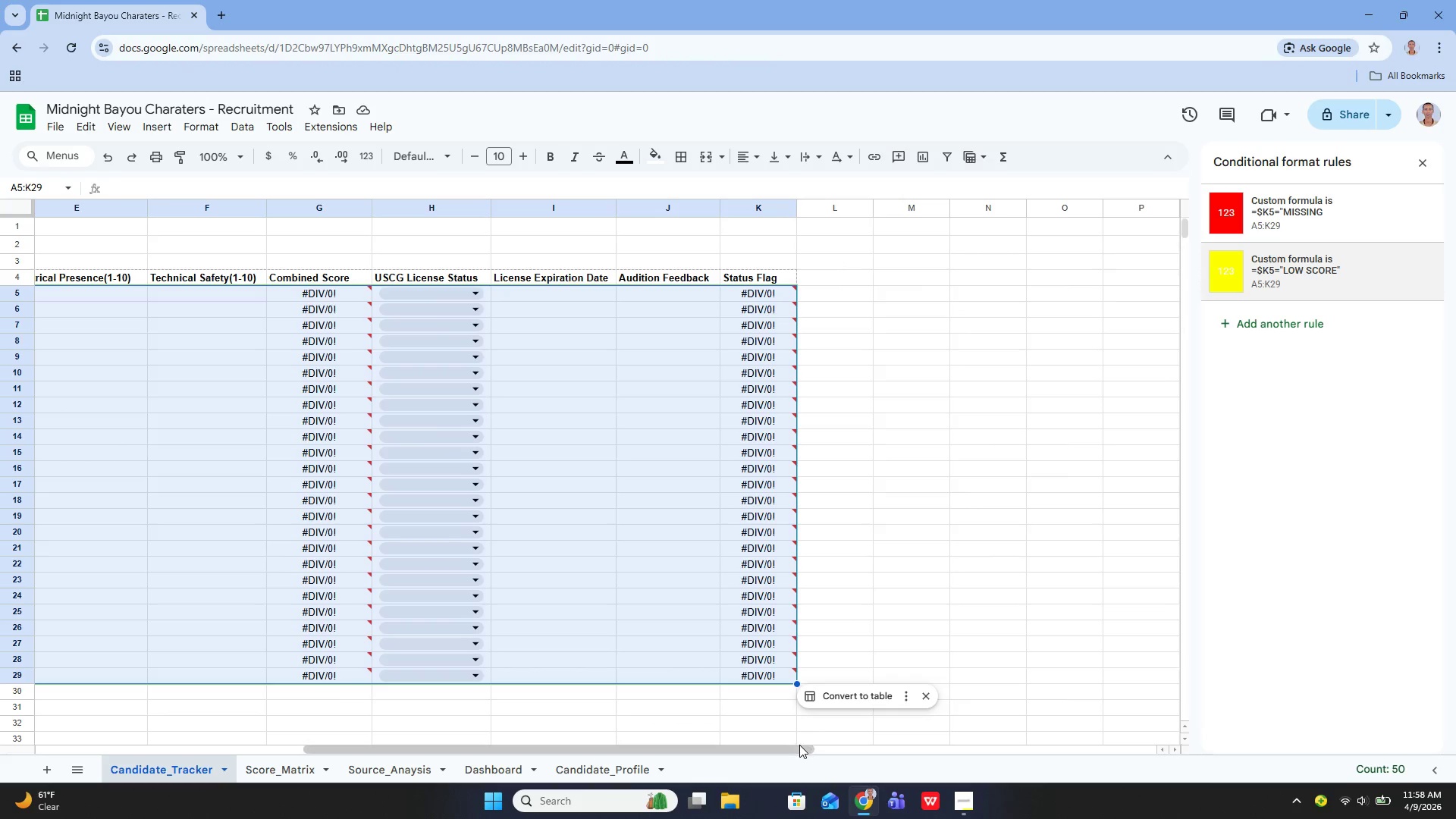 
left_click_drag(start_coordinate=[799, 745], to_coordinate=[742, 743])
 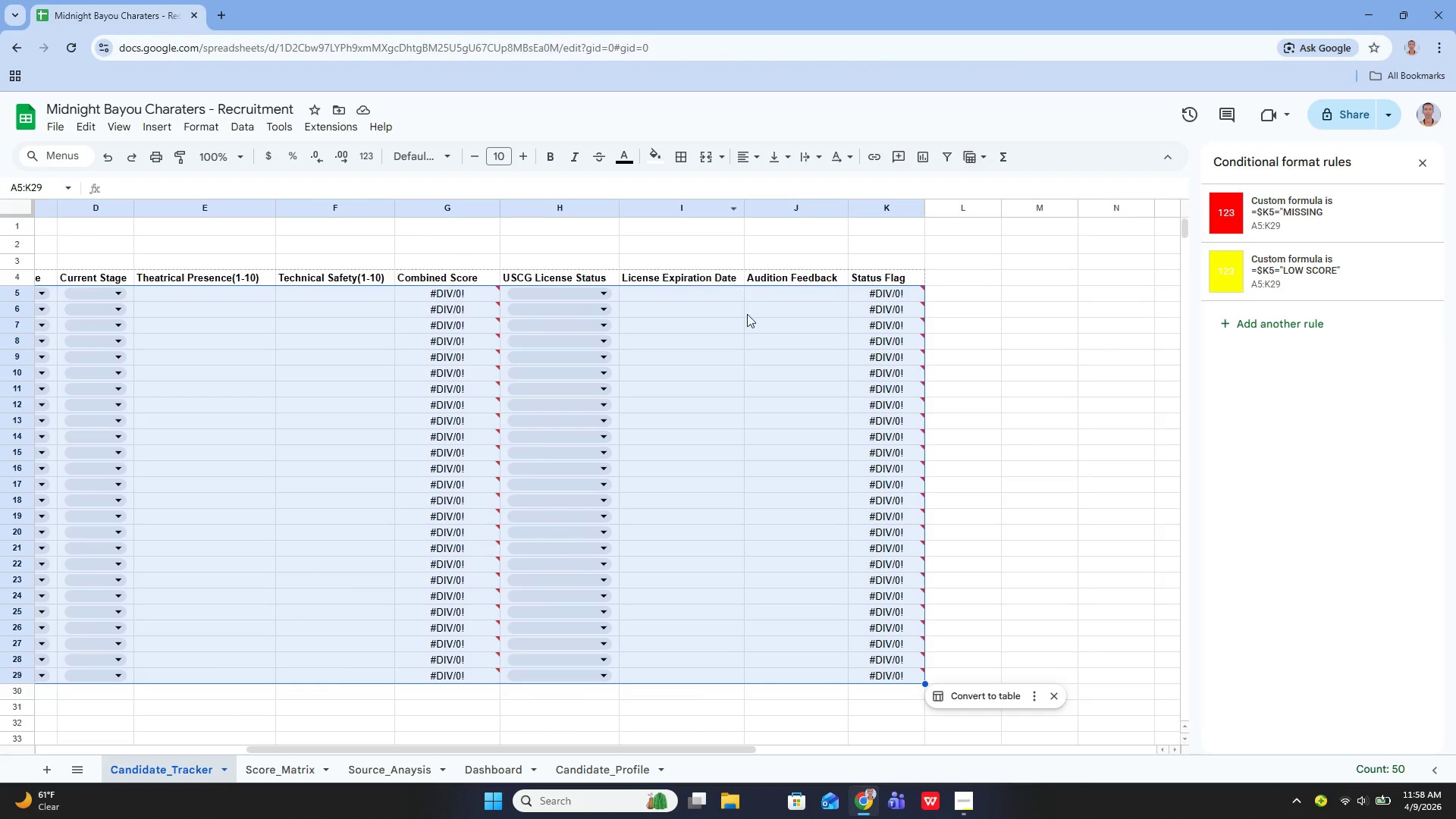 
left_click([695, 284])
 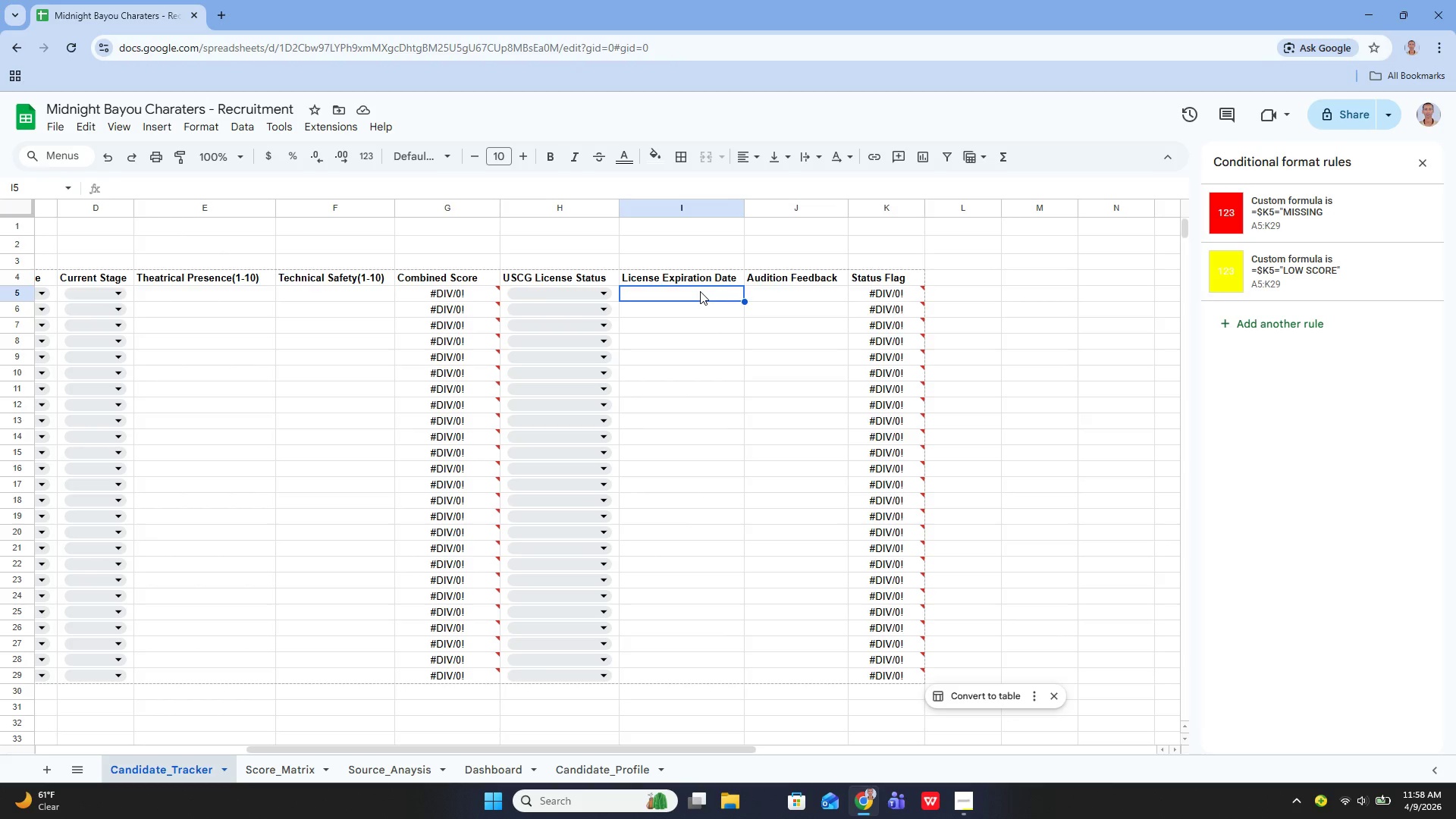 
wait(6.14)
 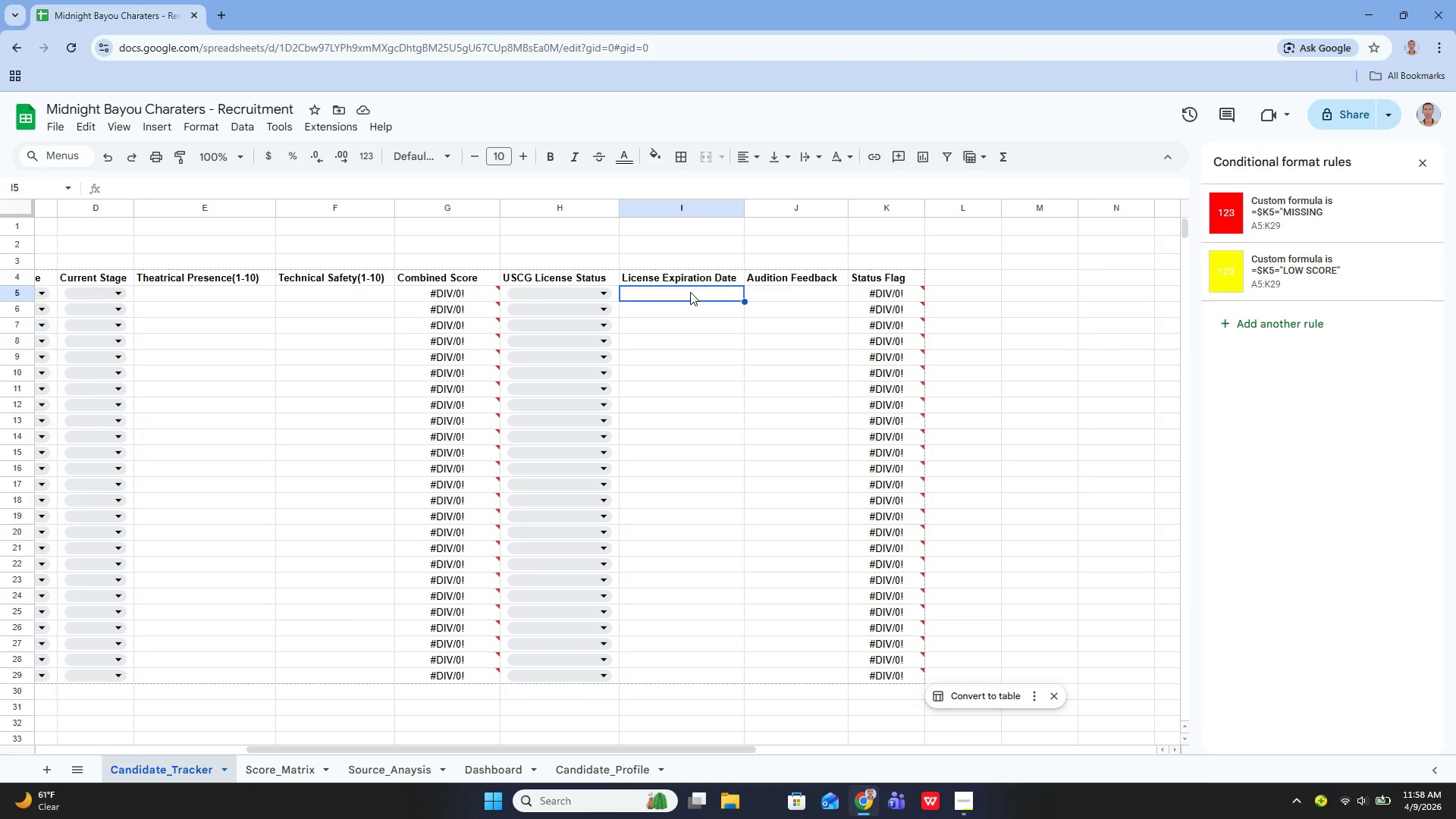 
left_click_drag(start_coordinate=[700, 291], to_coordinate=[661, 670])
 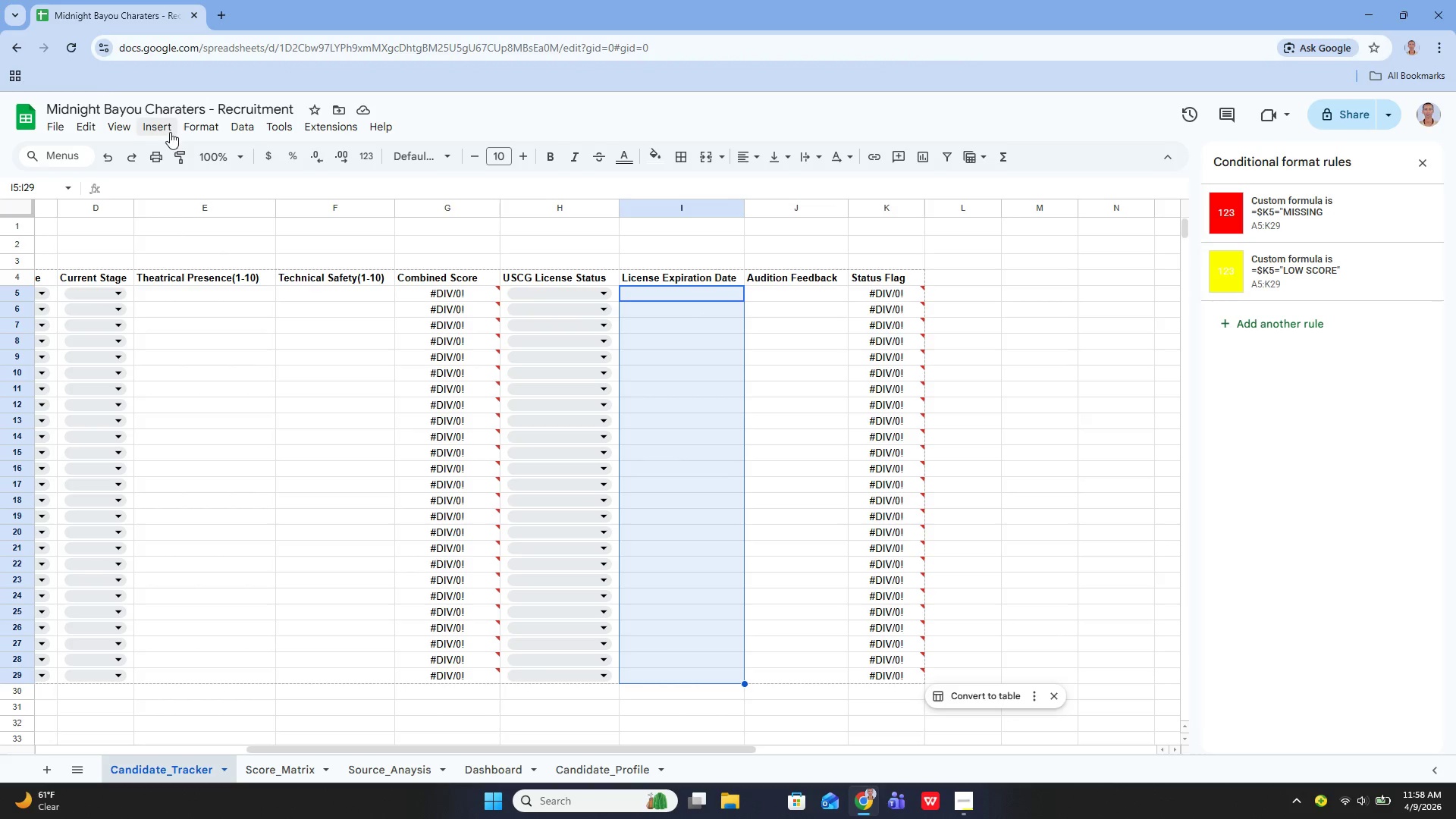 
wait(6.15)
 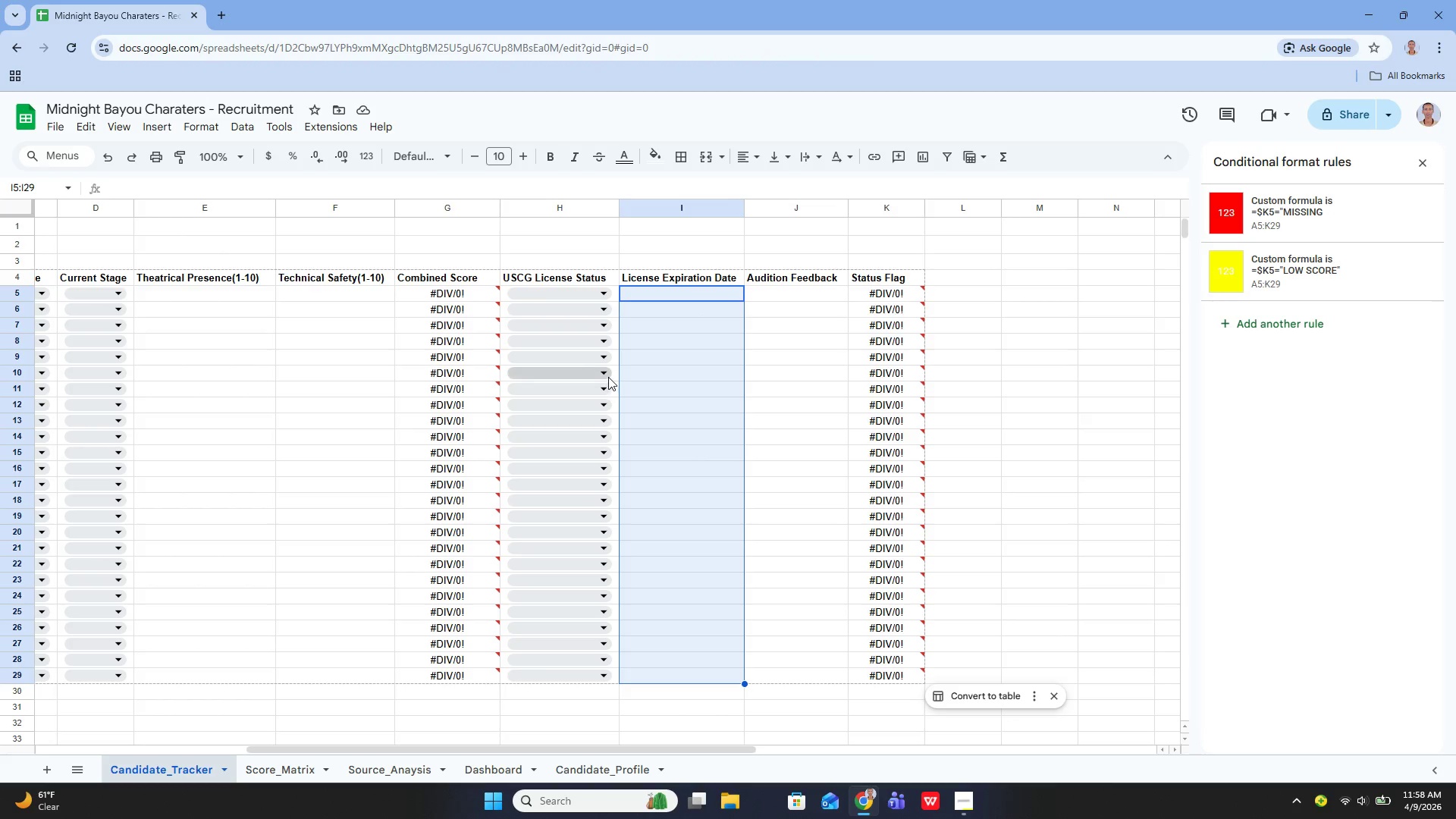 
mouse_move([430, 213])
 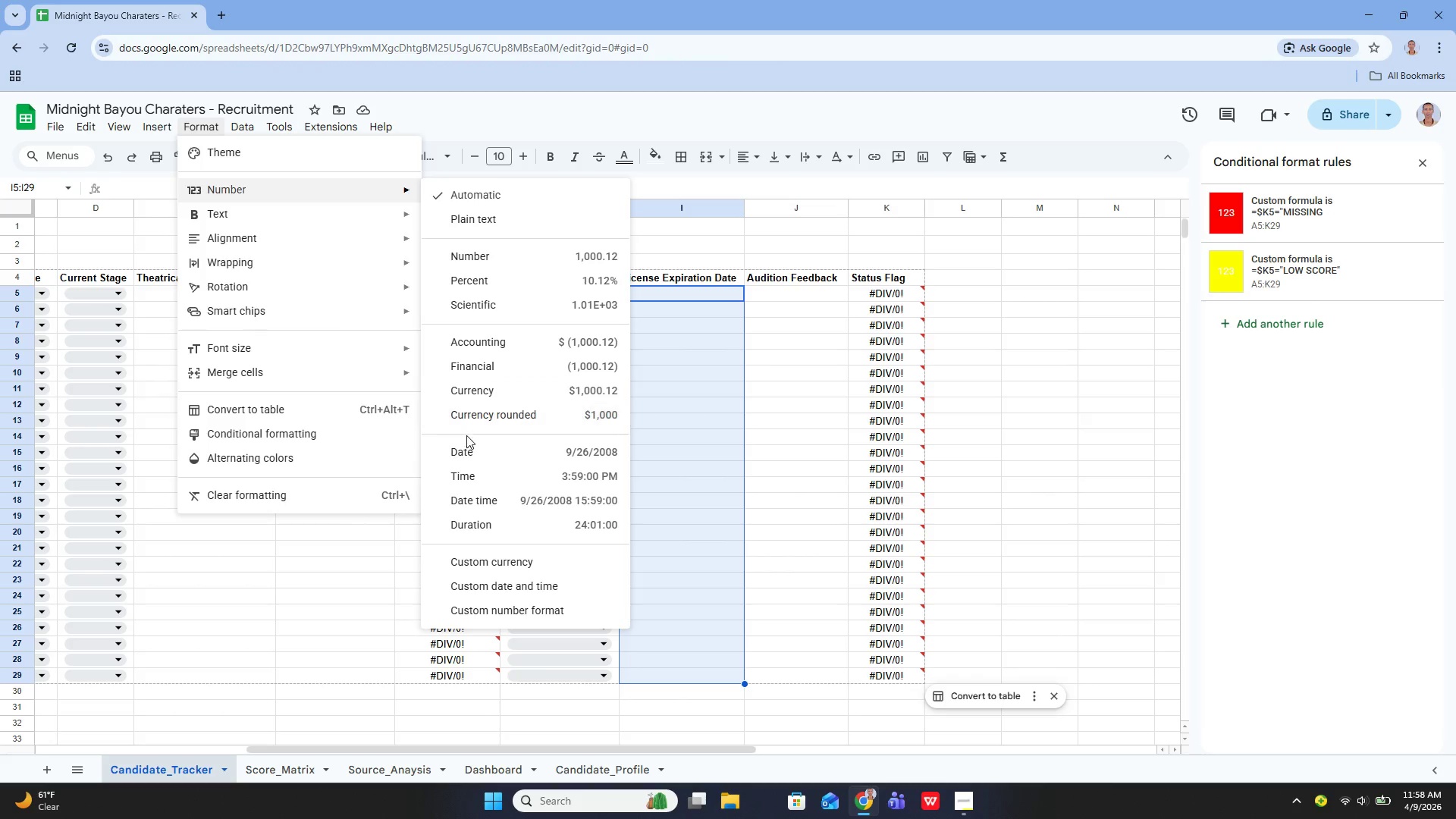 
left_click([470, 446])
 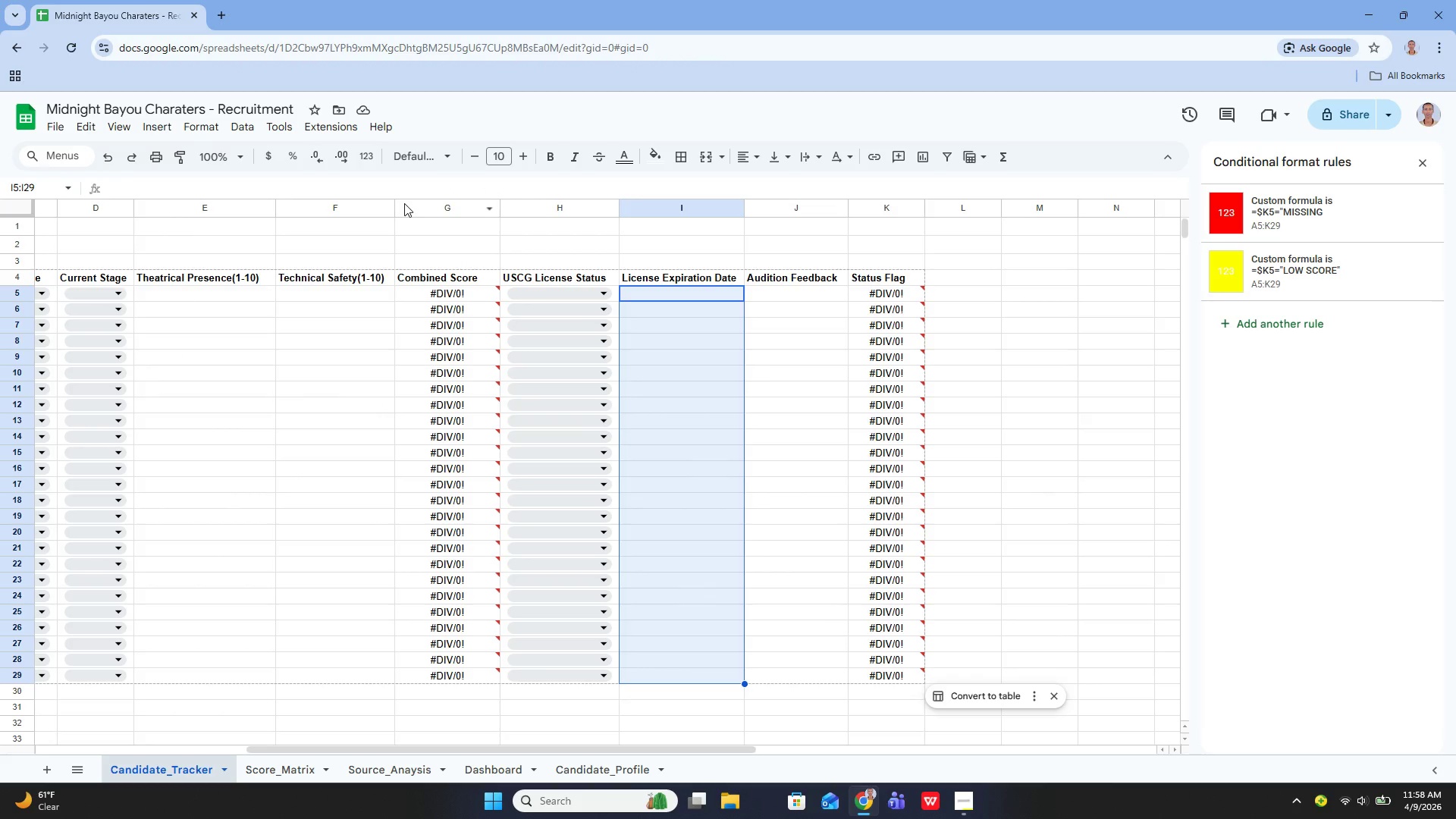 
wait(13.12)
 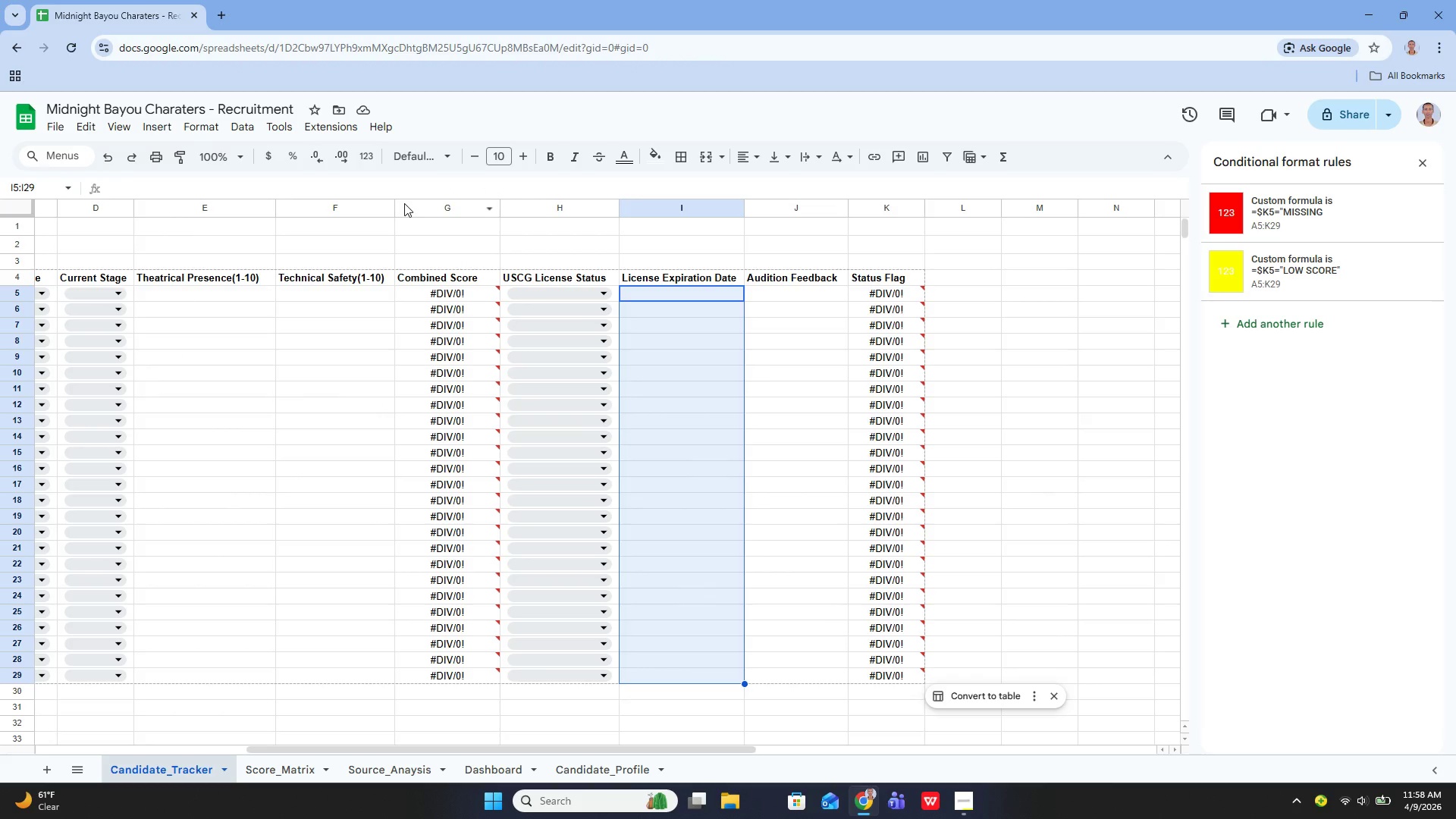 
left_click_drag(start_coordinate=[958, 805], to_coordinate=[964, 811])
 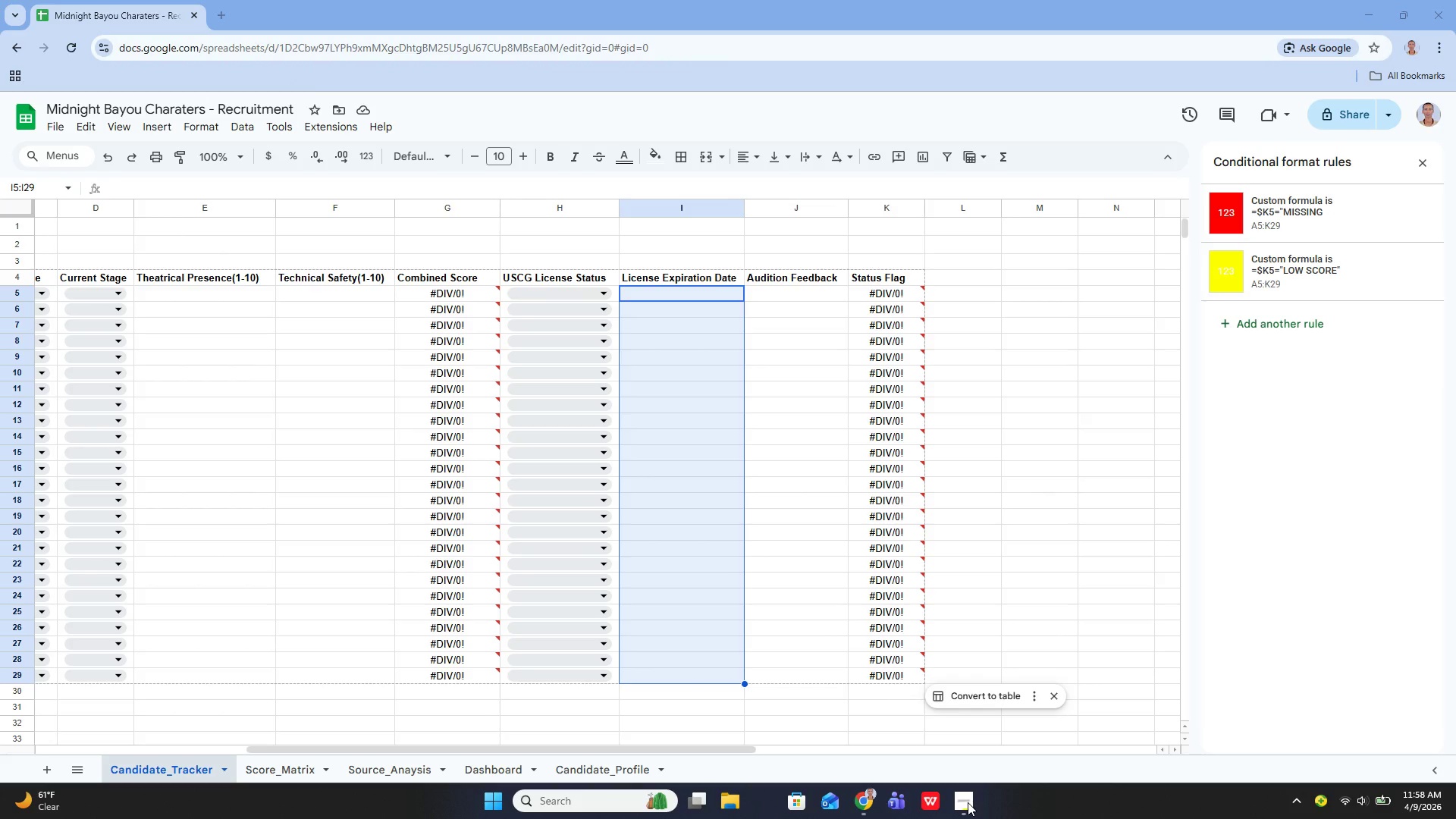 
left_click([968, 802])